 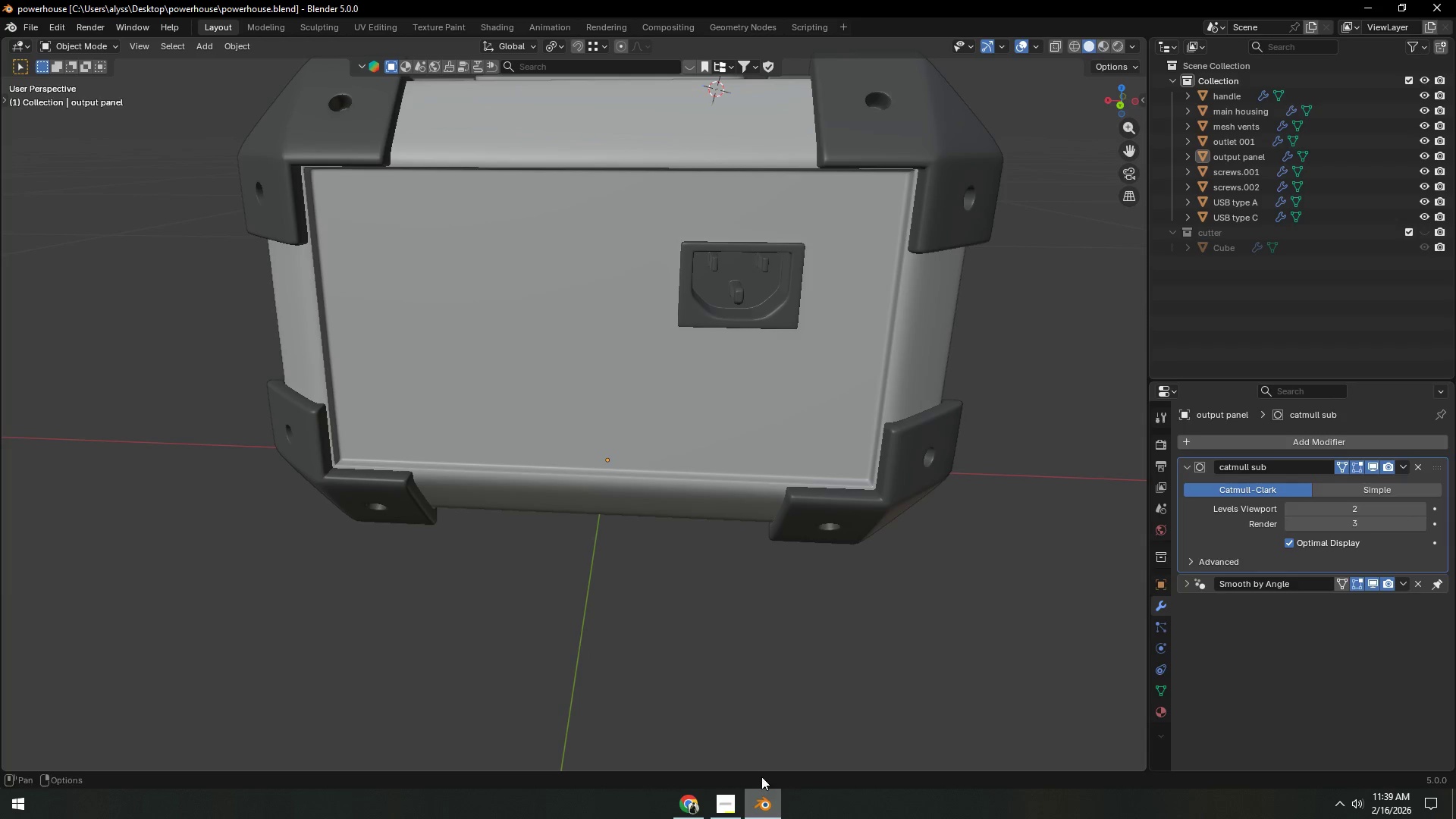 
key(Control+S)
 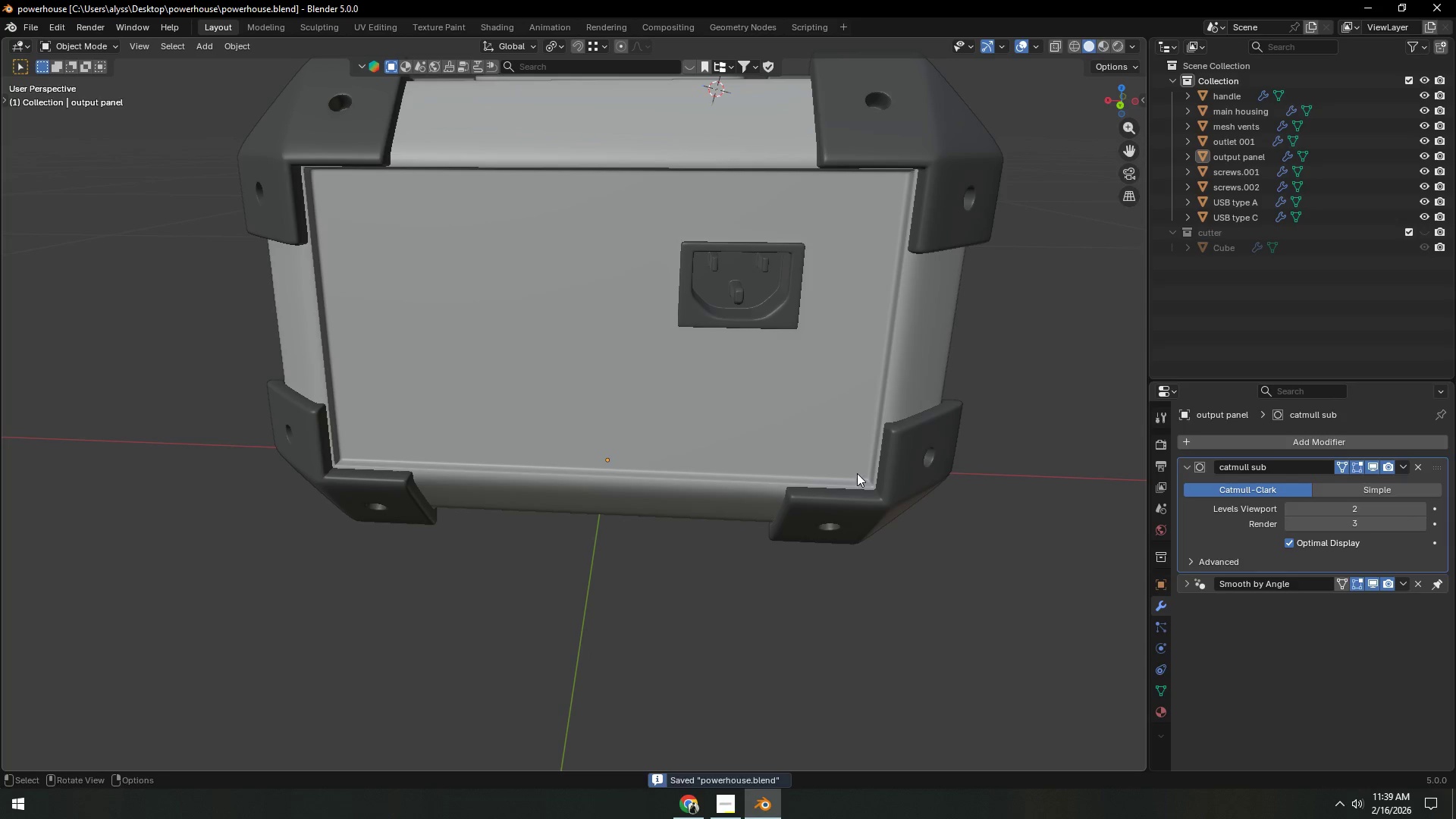 
scroll: coordinate [714, 489], scroll_direction: down, amount: 1.0
 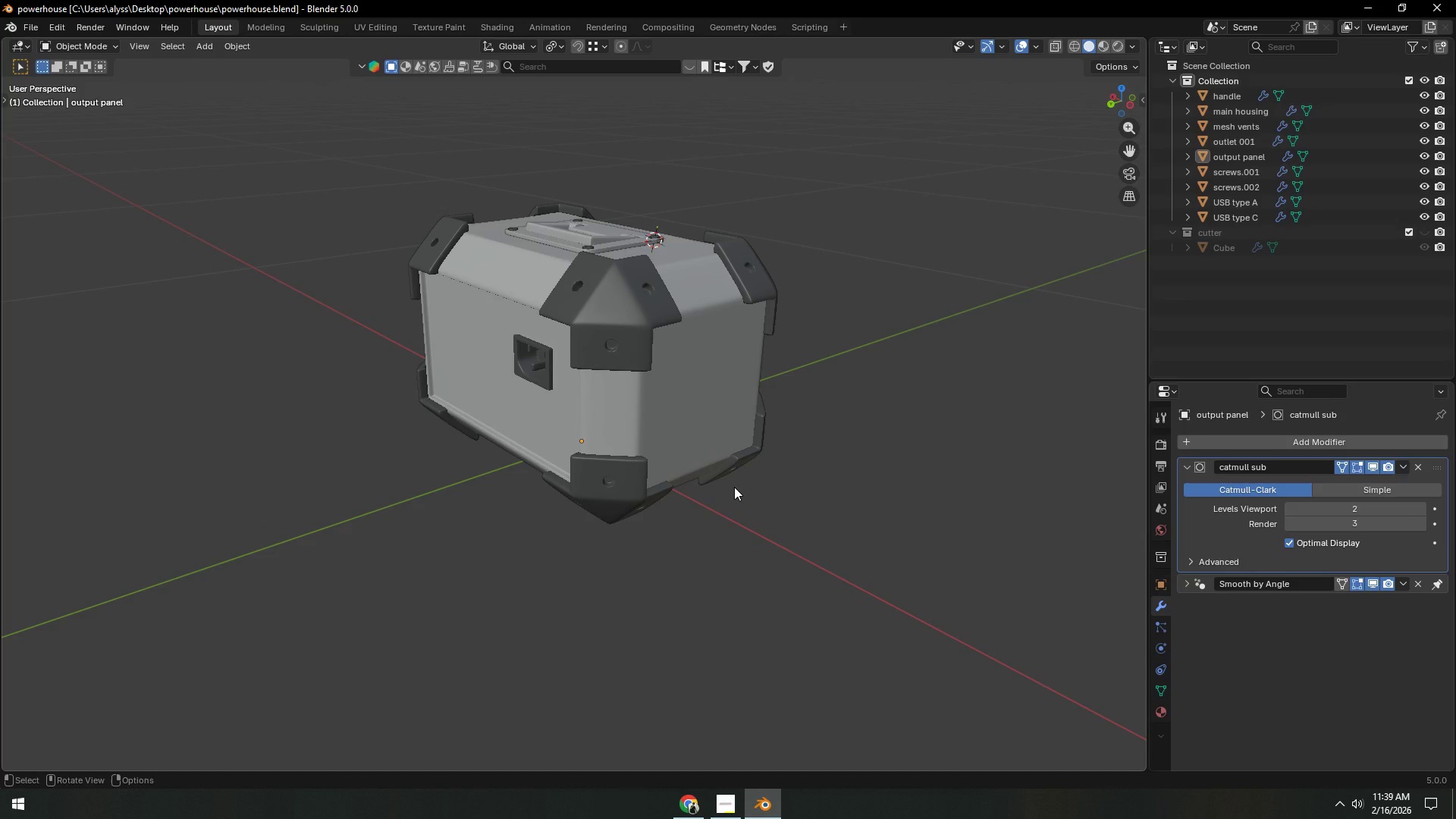 
wait(12.77)
 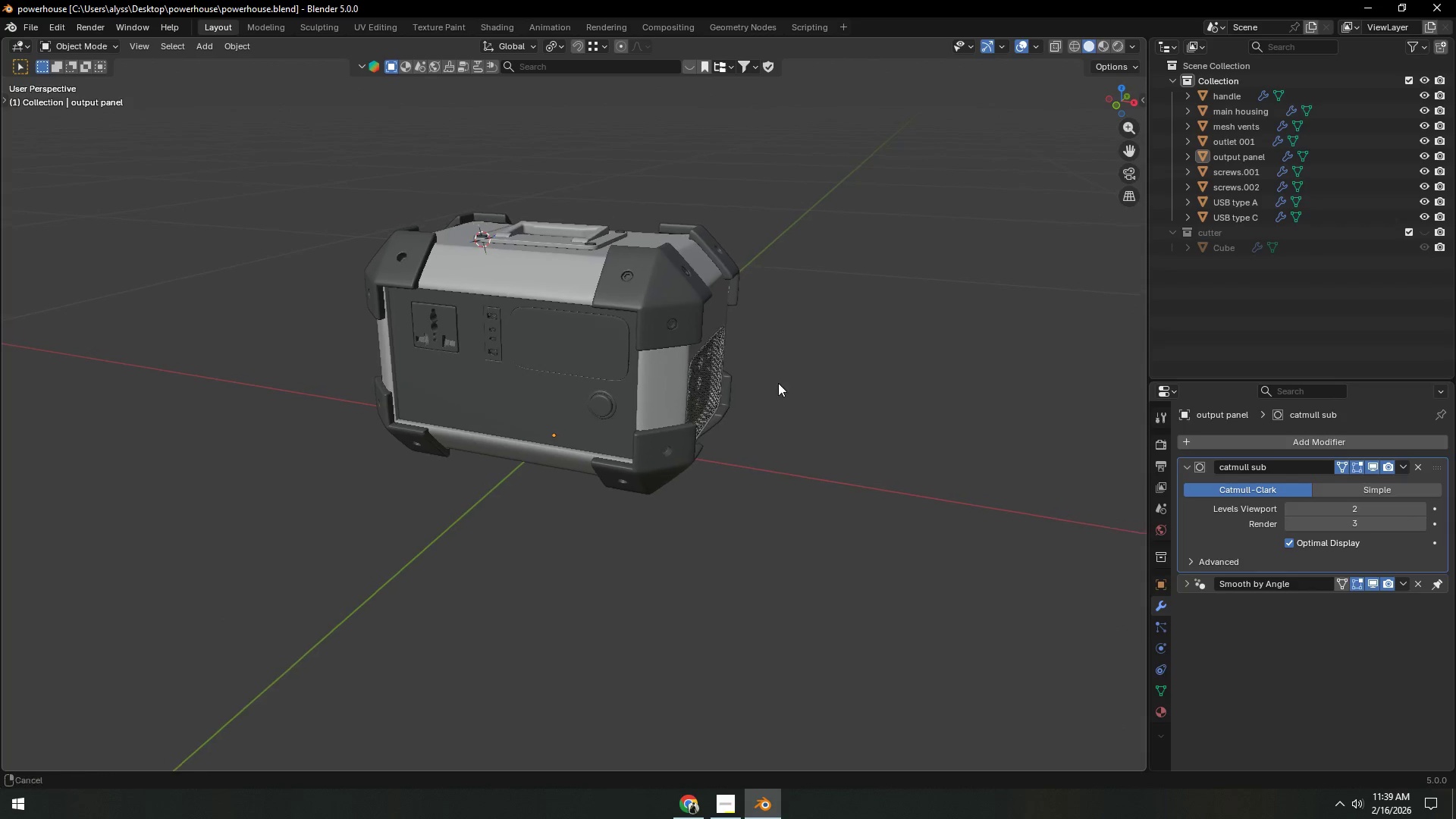 
scroll: coordinate [778, 384], scroll_direction: down, amount: 1.0
 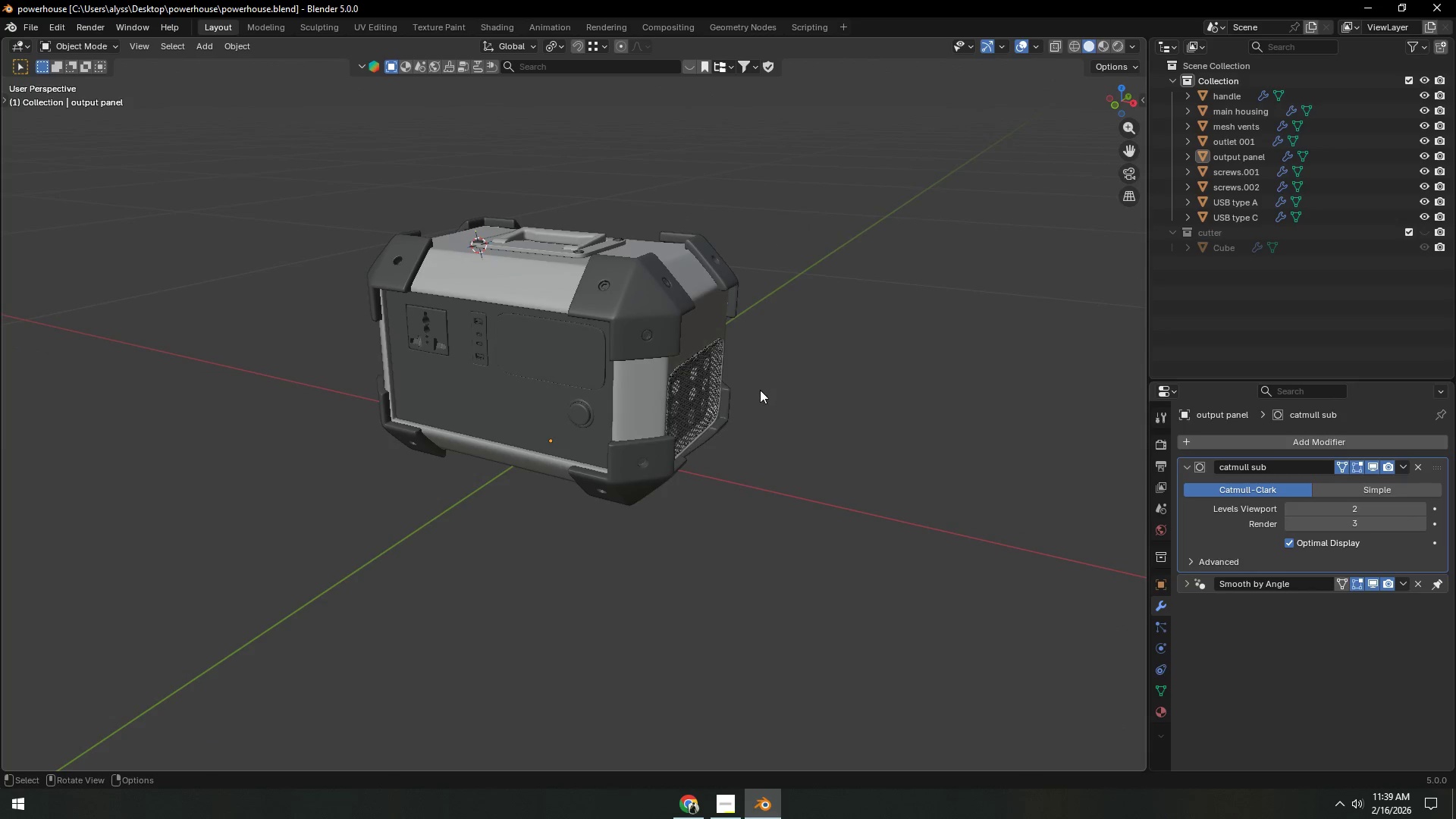 
scroll: coordinate [758, 394], scroll_direction: up, amount: 2.0
 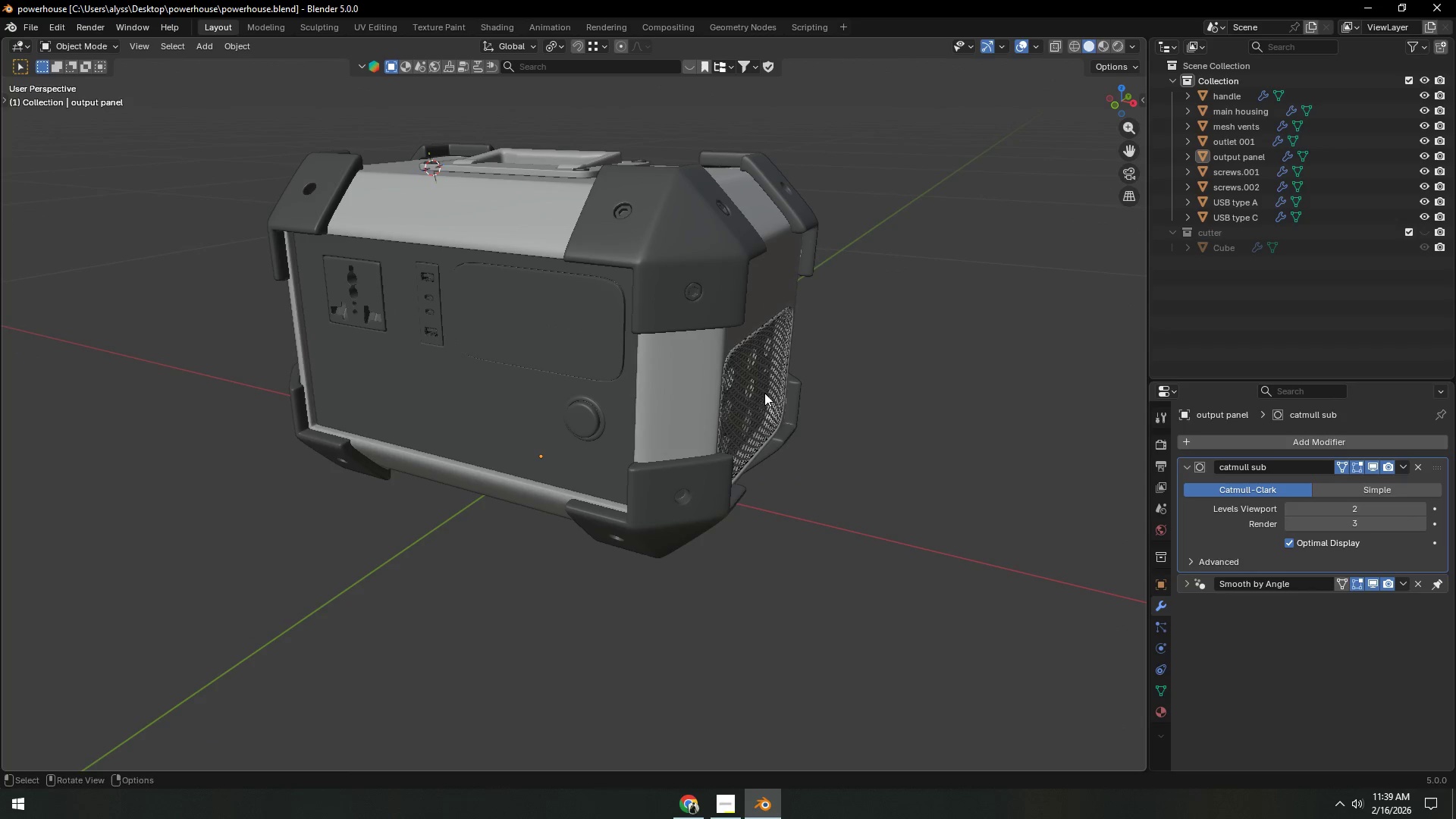 
key(Shift+ShiftLeft)
 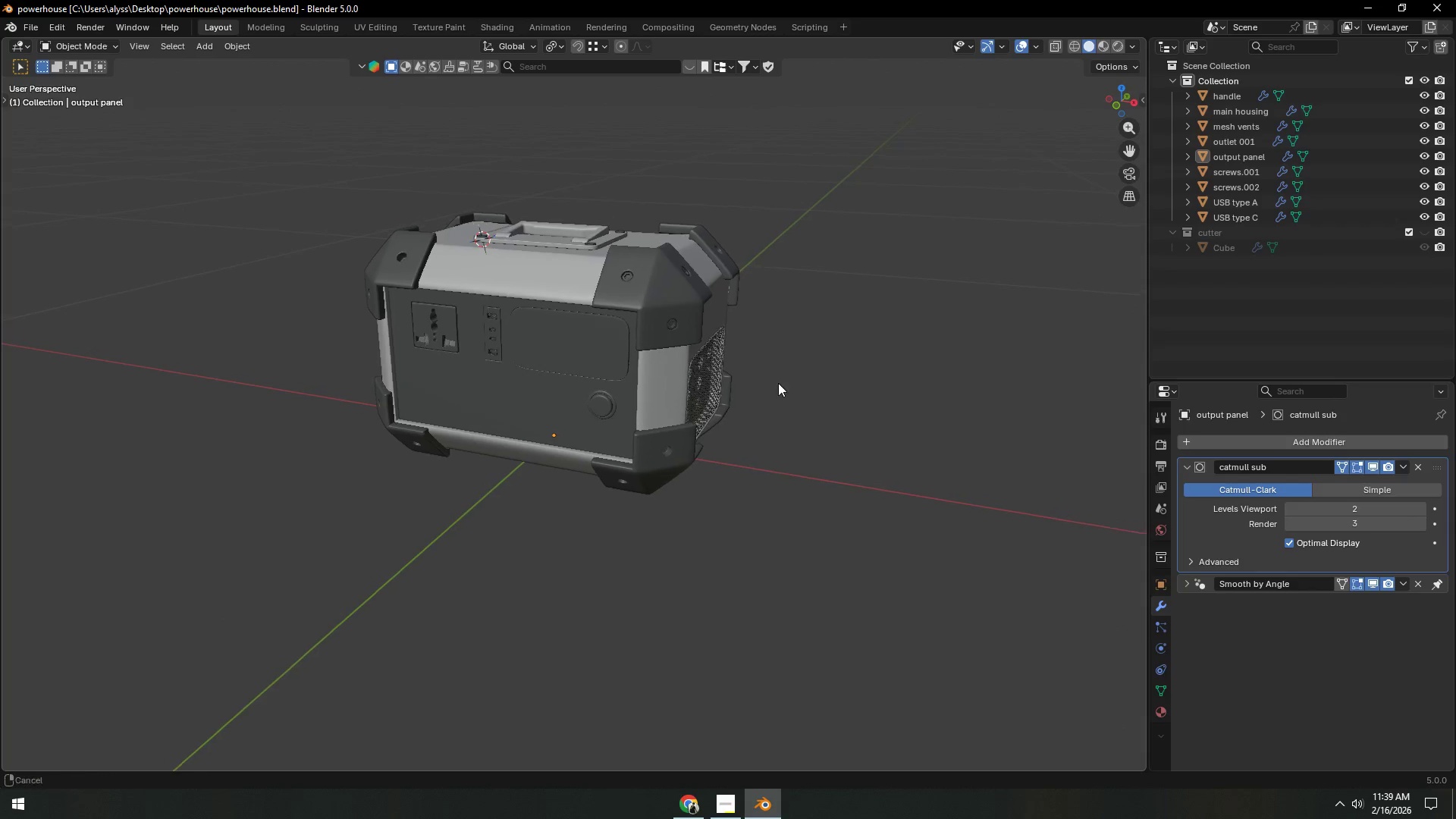 
hold_key(key=ShiftLeft, duration=0.36)
 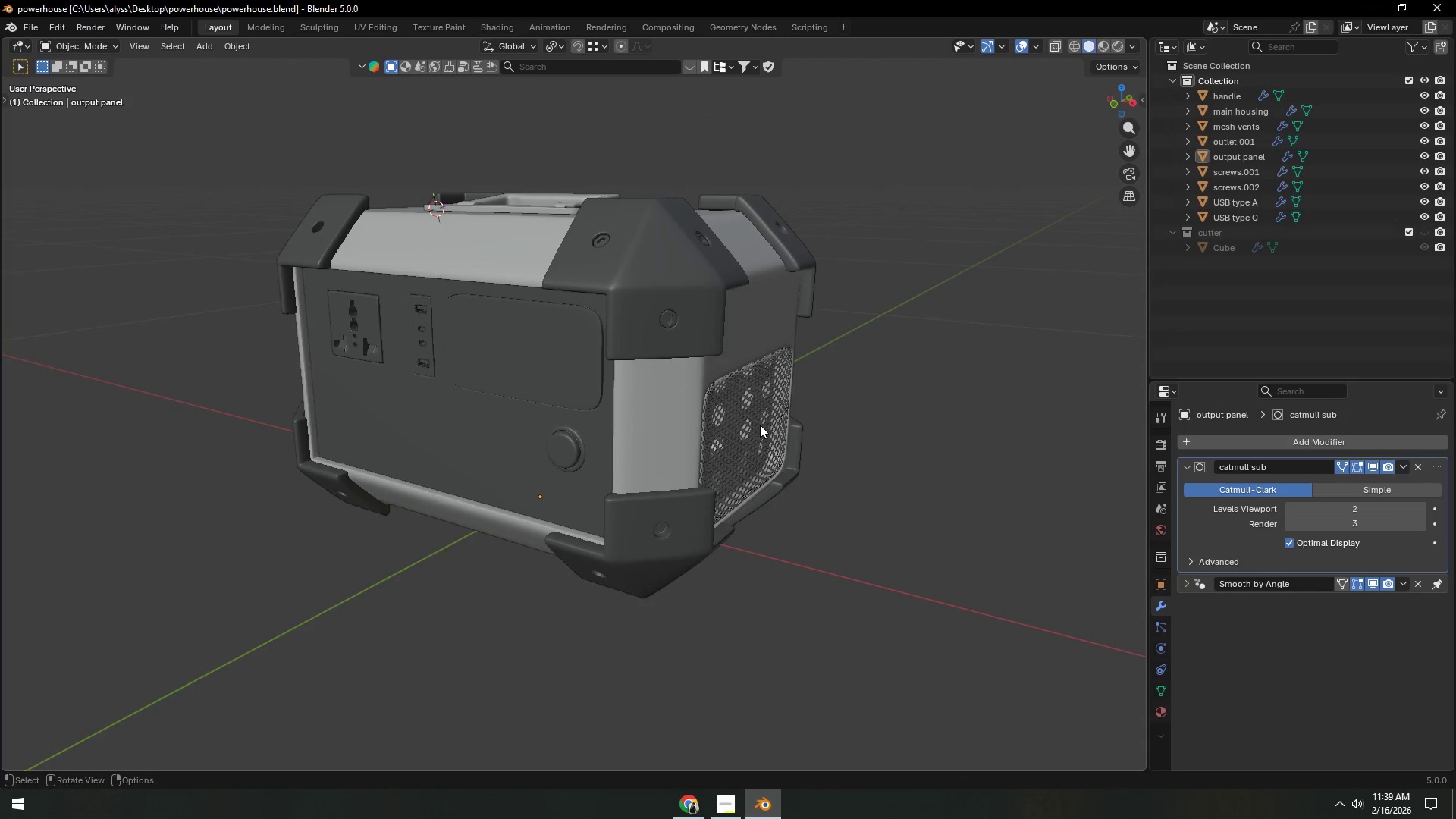 
hold_key(key=ShiftLeft, duration=0.73)
 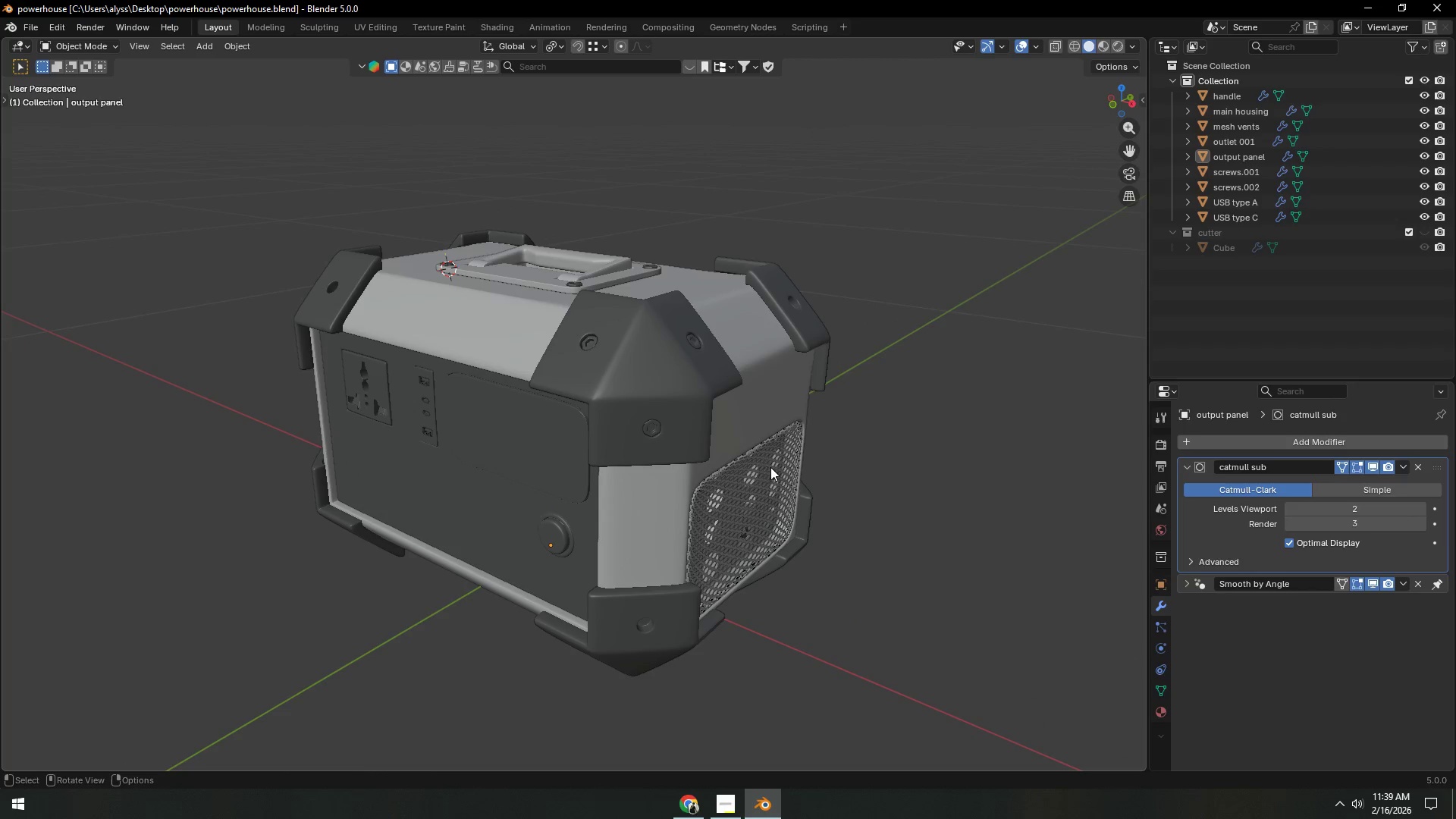 
key(A)
 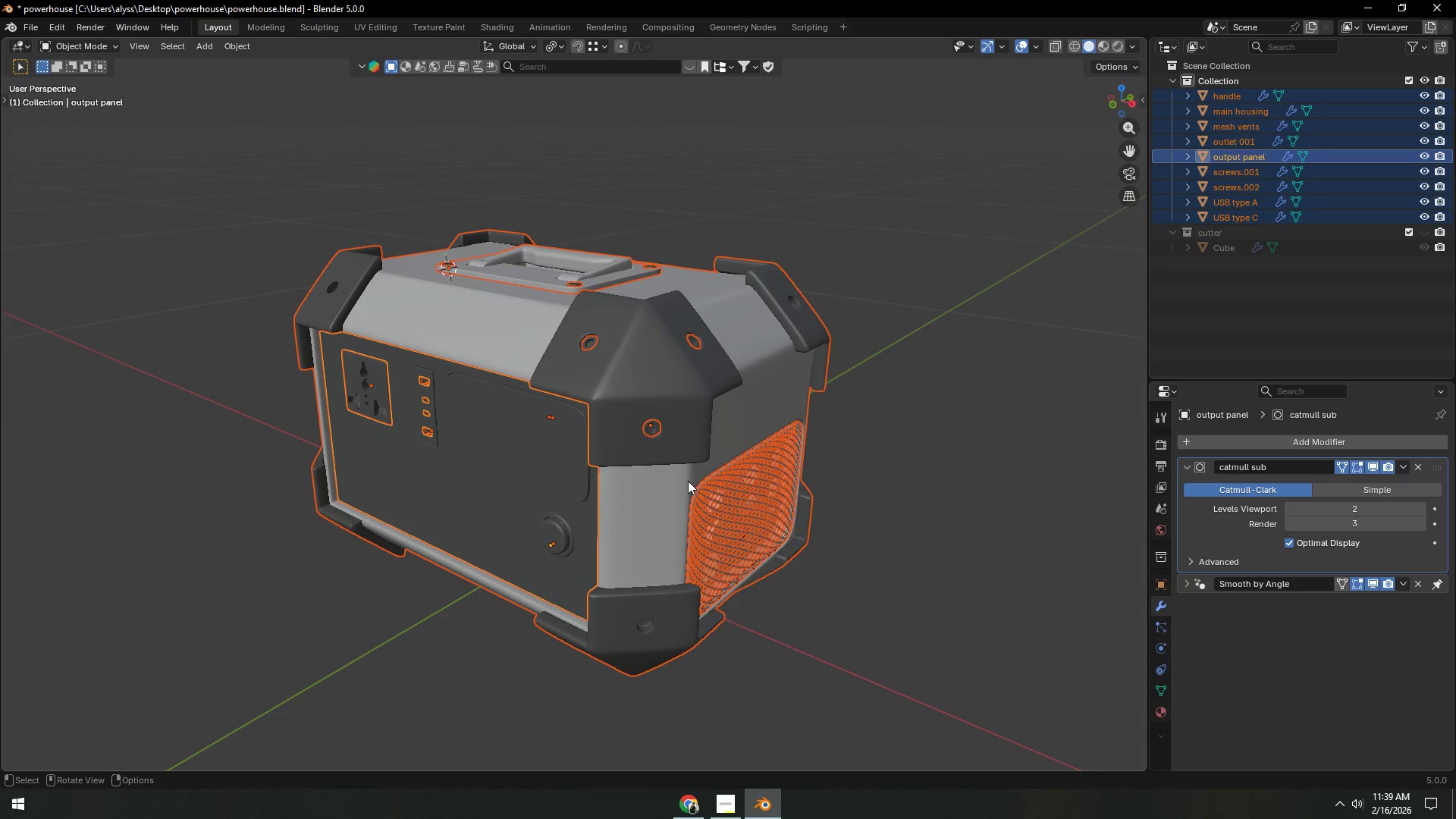 
key(Backquote)
 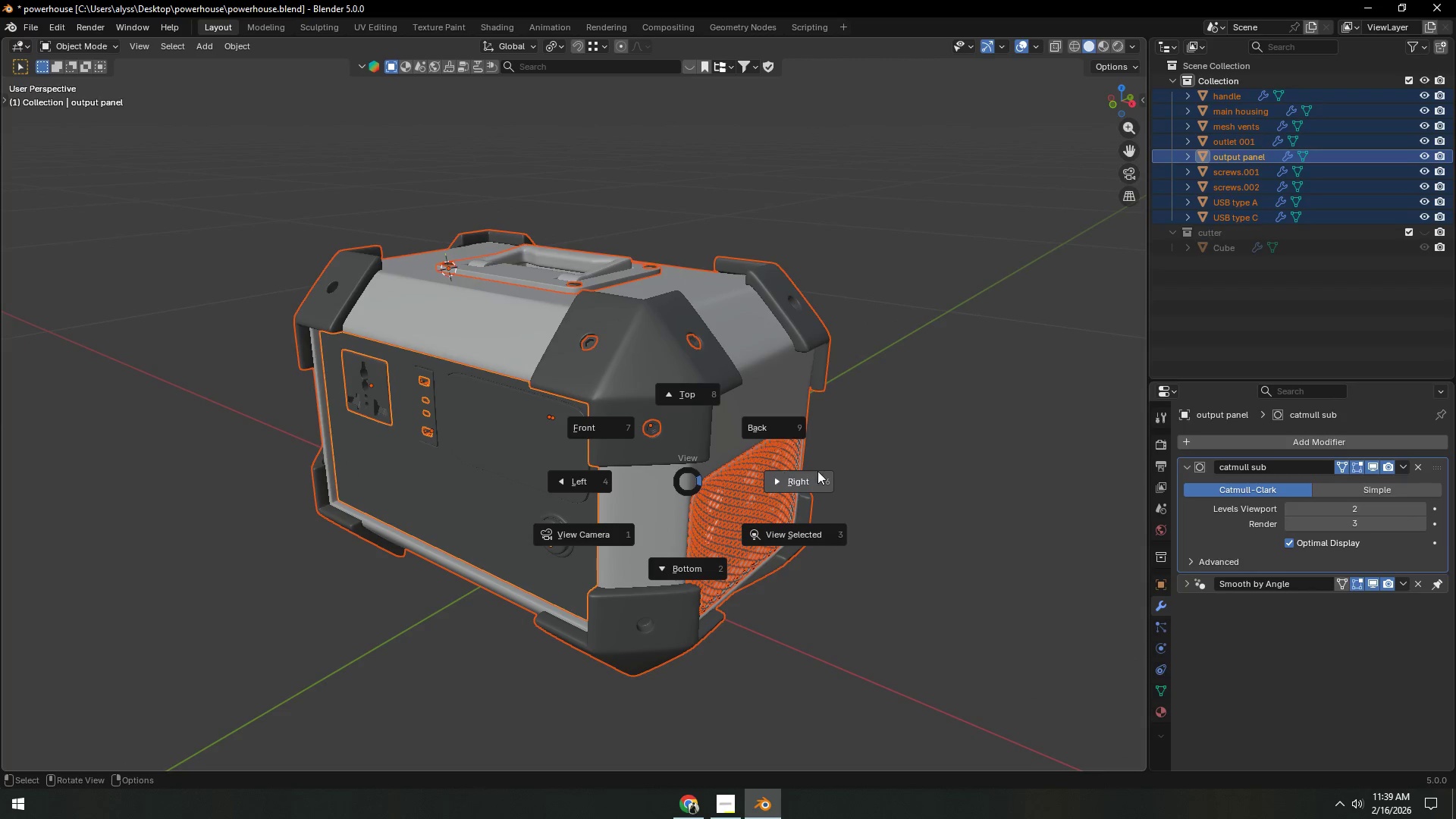 
right_click([879, 467])
 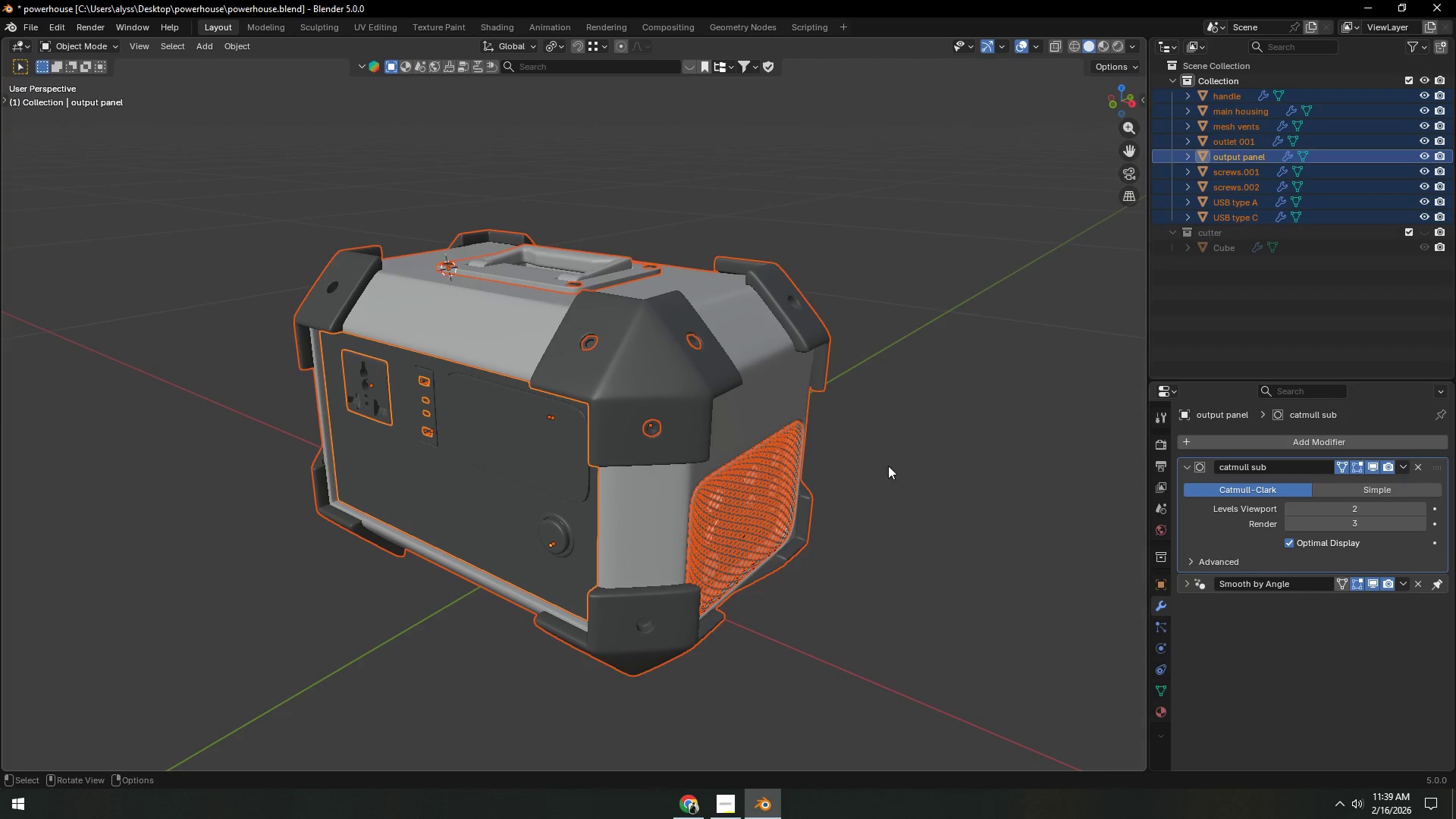 
left_click([942, 448])
 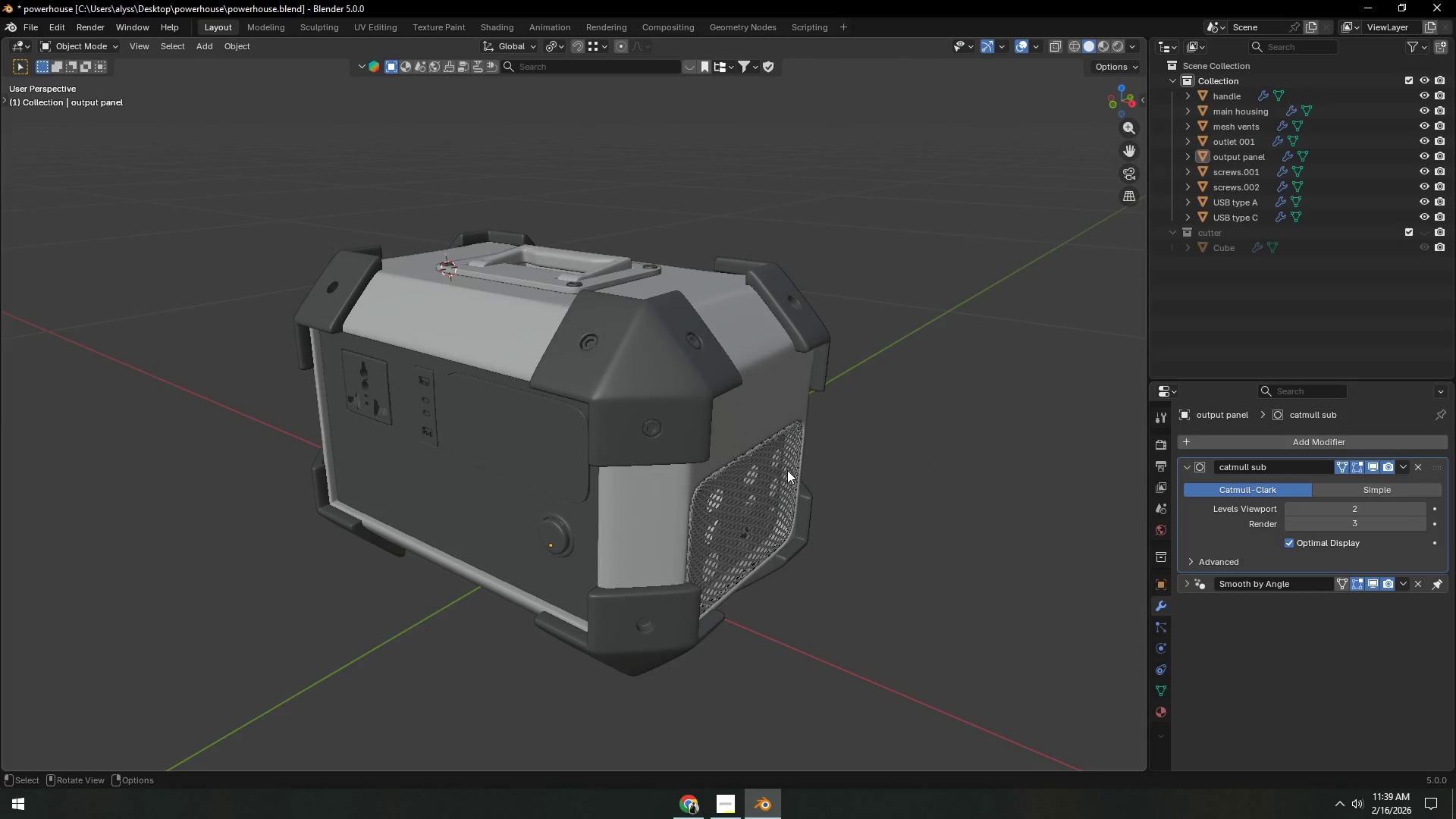 
hold_key(key=ControlLeft, duration=0.33)
 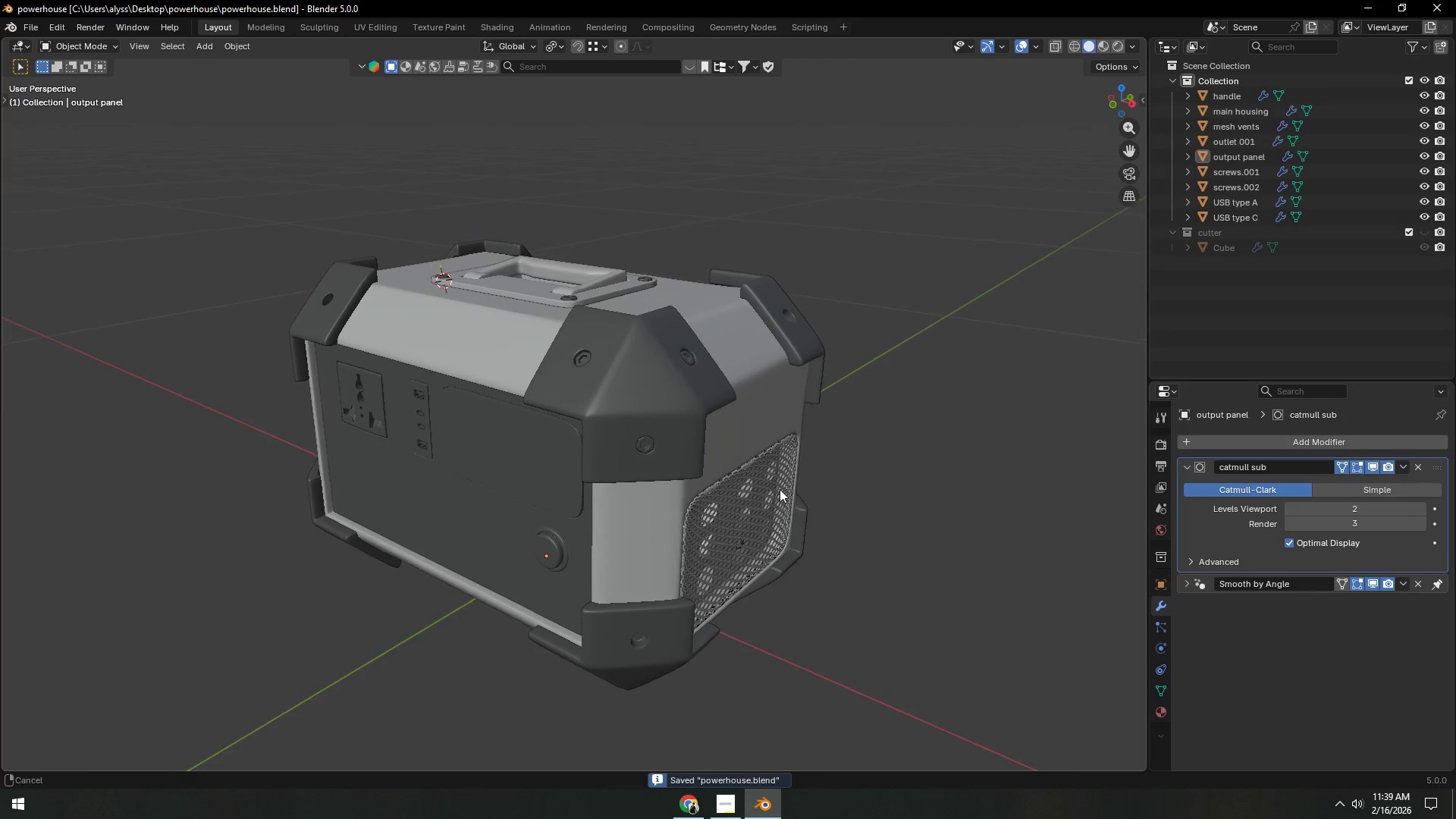 